 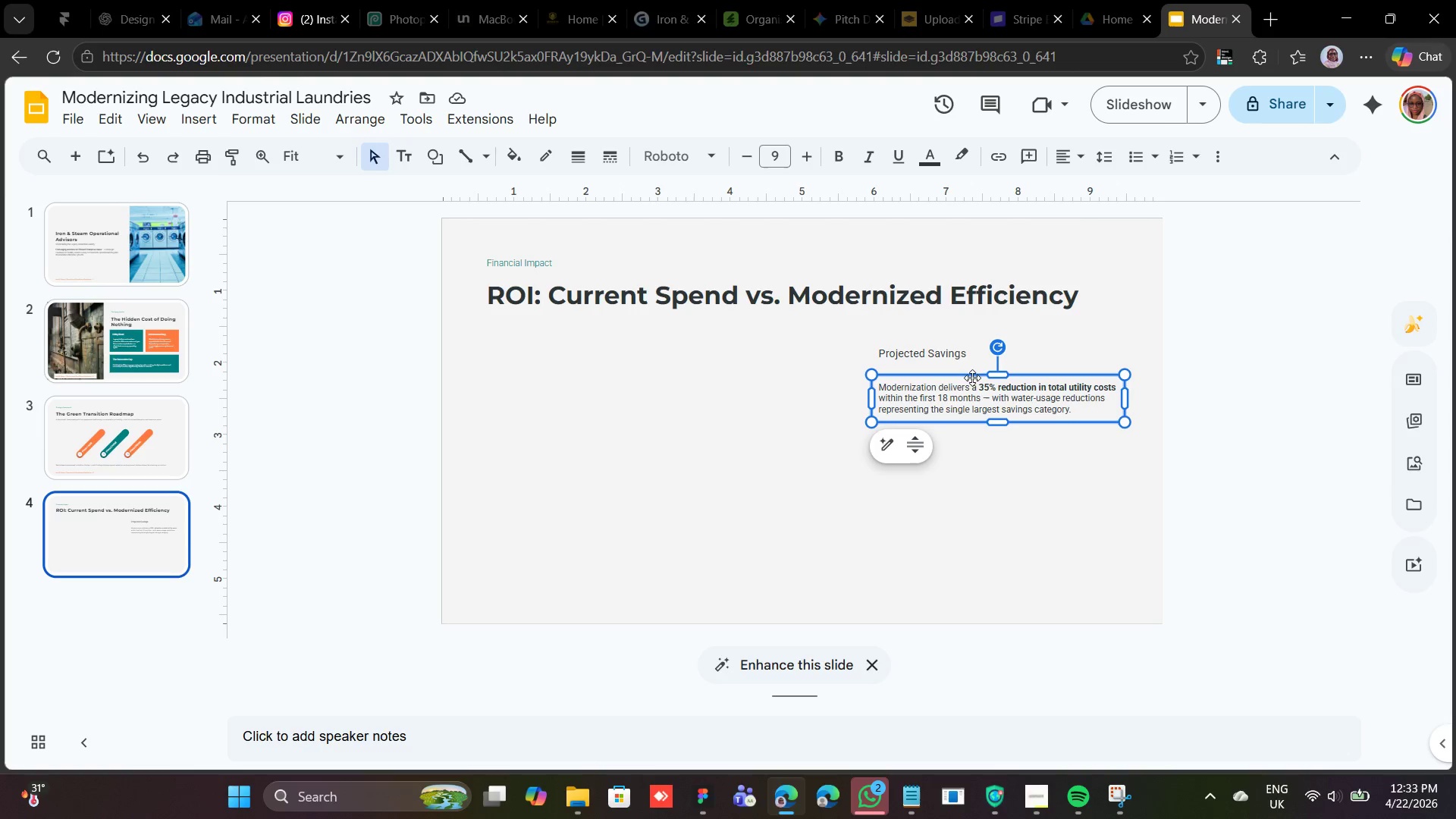 
key(Control+D)
 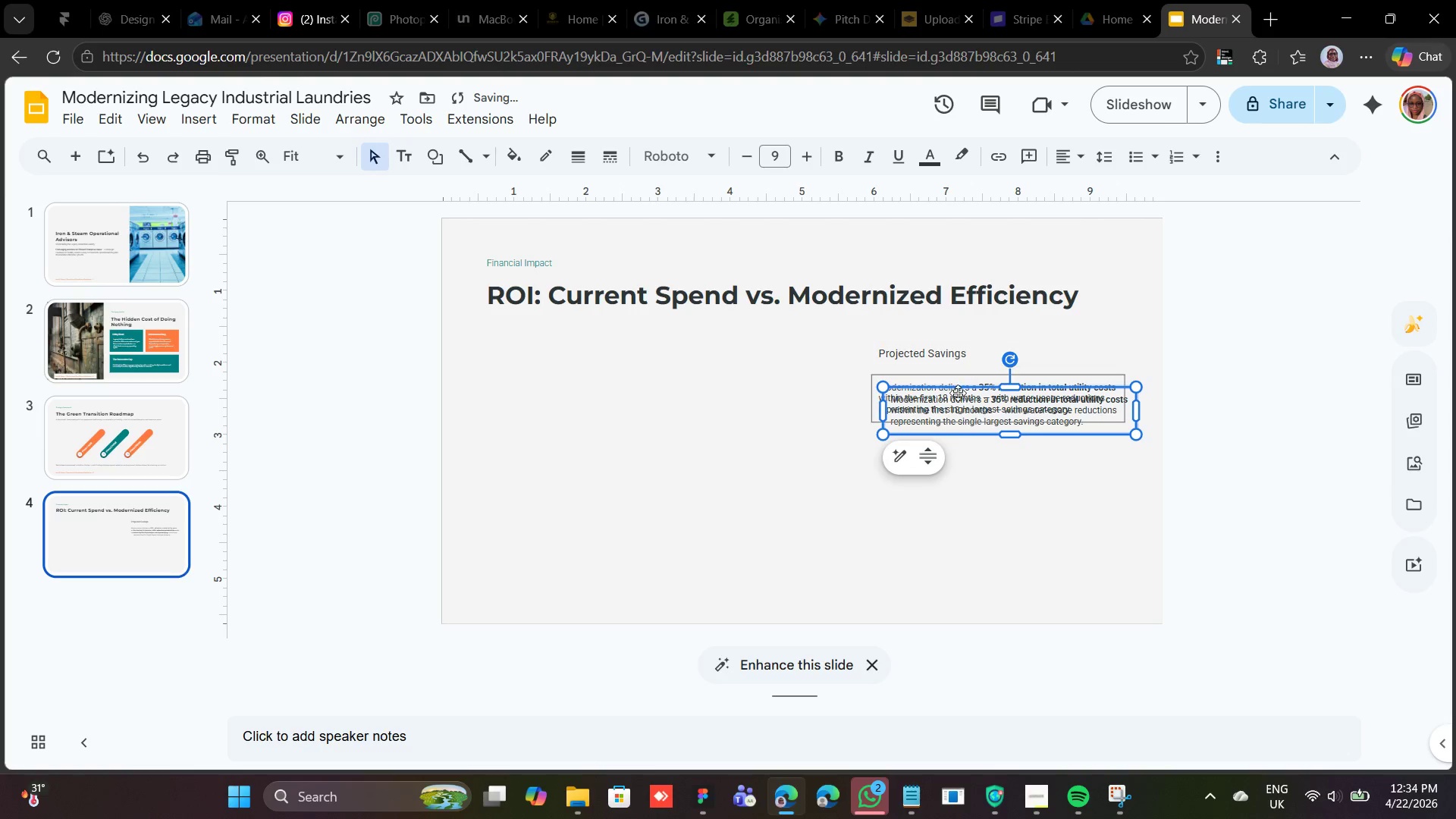 
left_click_drag(start_coordinate=[958, 386], to_coordinate=[951, 434])
 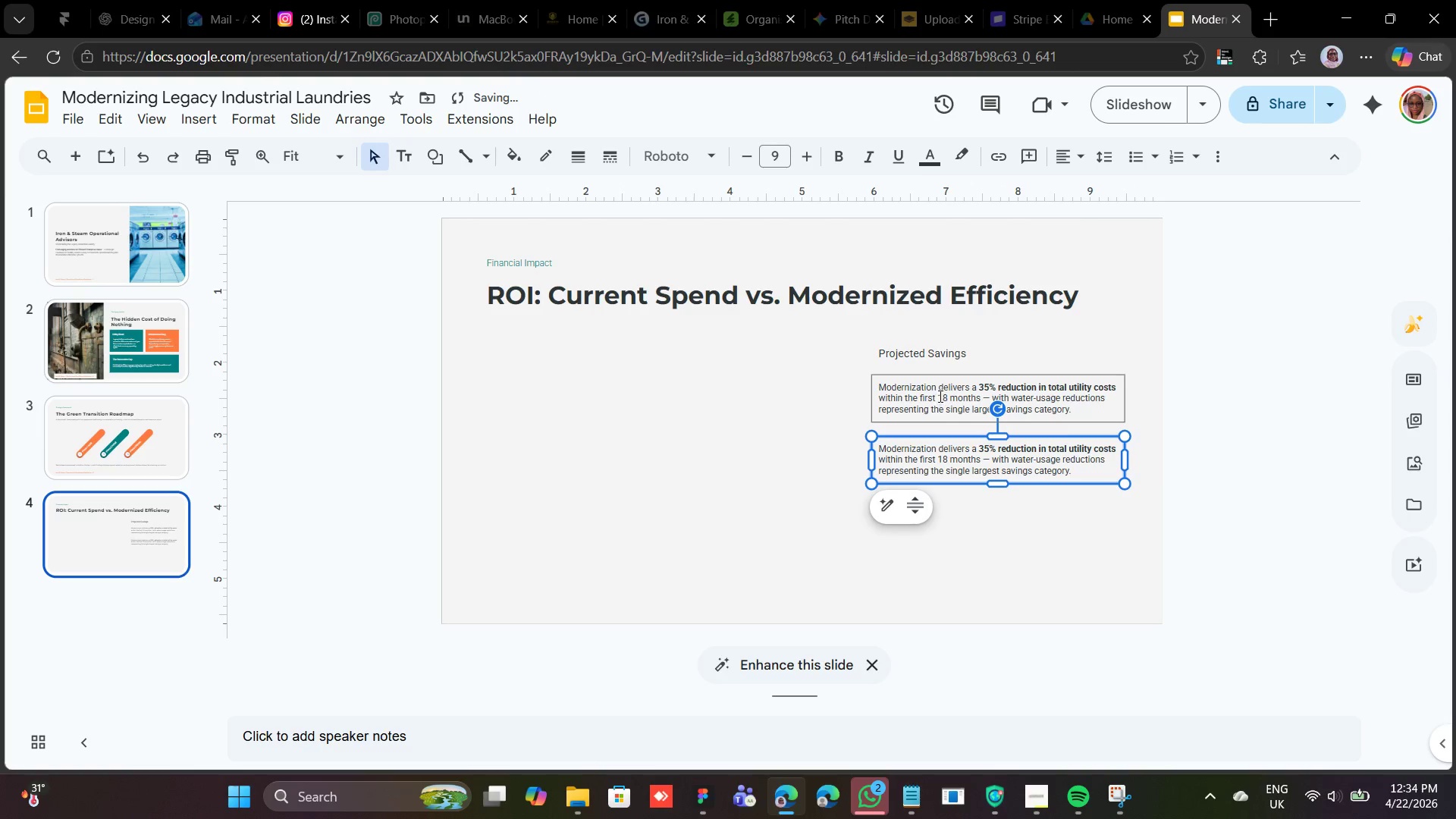 
wait(6.23)
 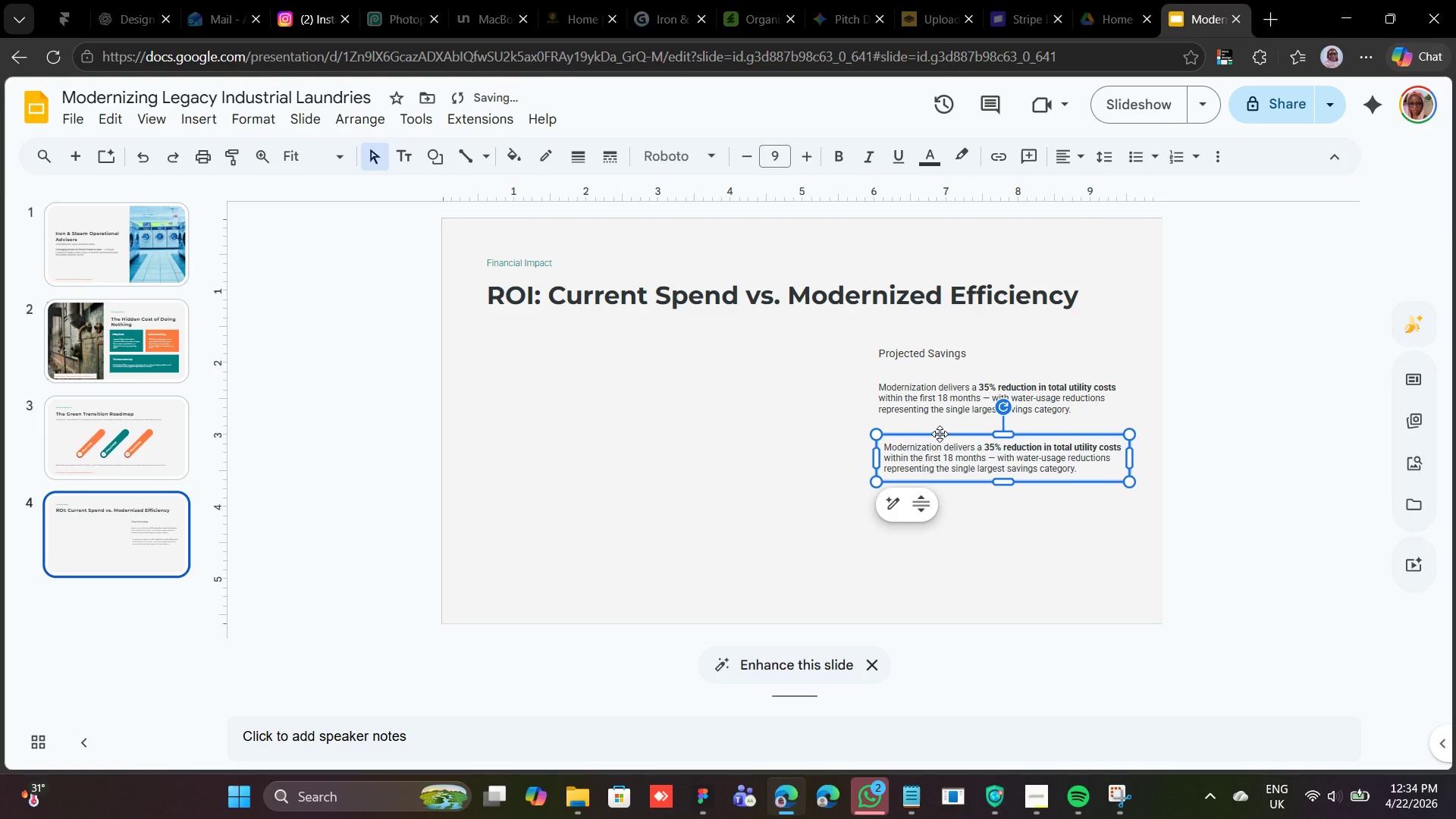 
left_click([935, 379])
 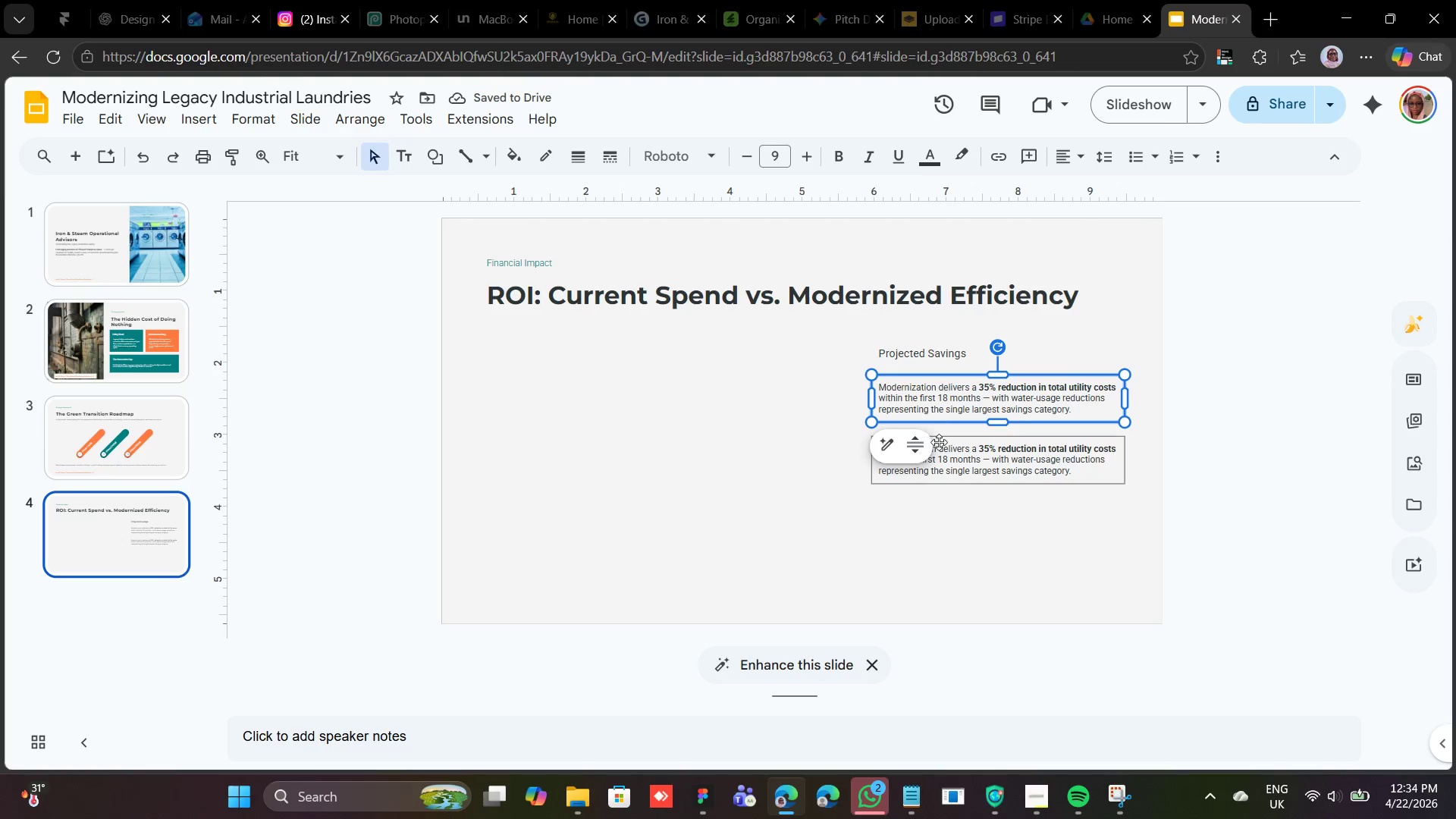 
left_click([939, 442])
 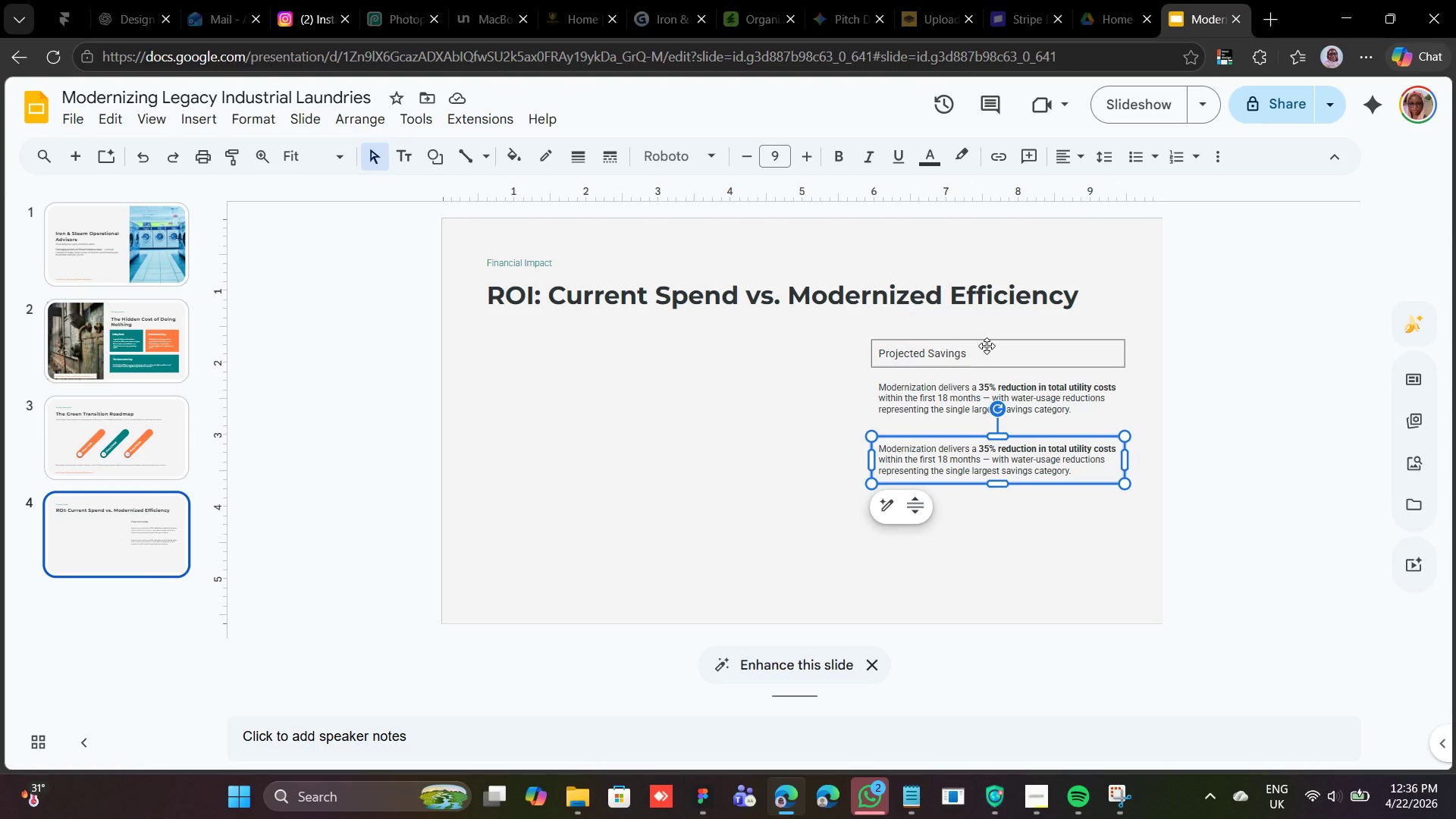 
wait(139.5)
 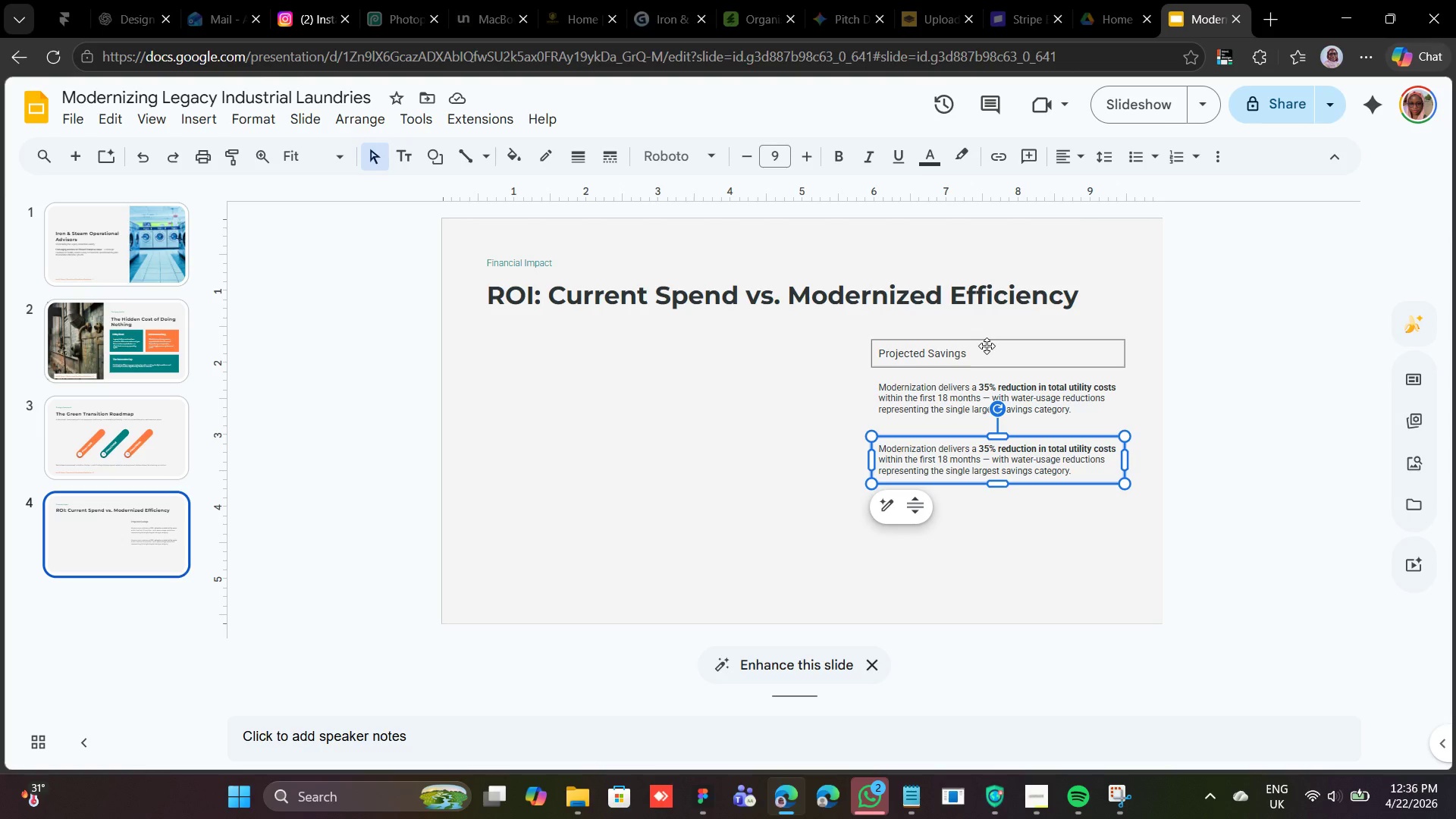 
left_click([1042, 781])